 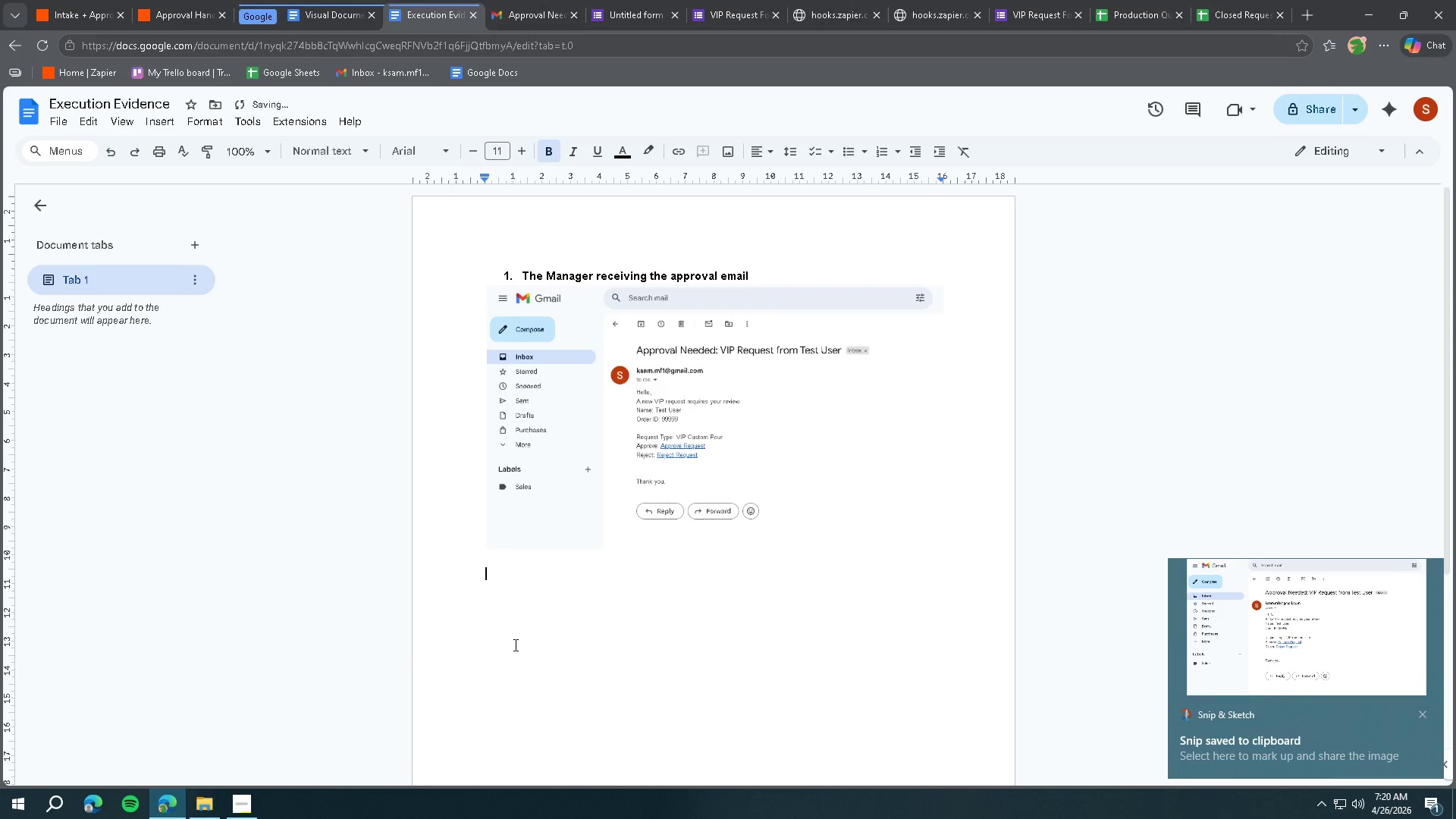 
key(Enter)
 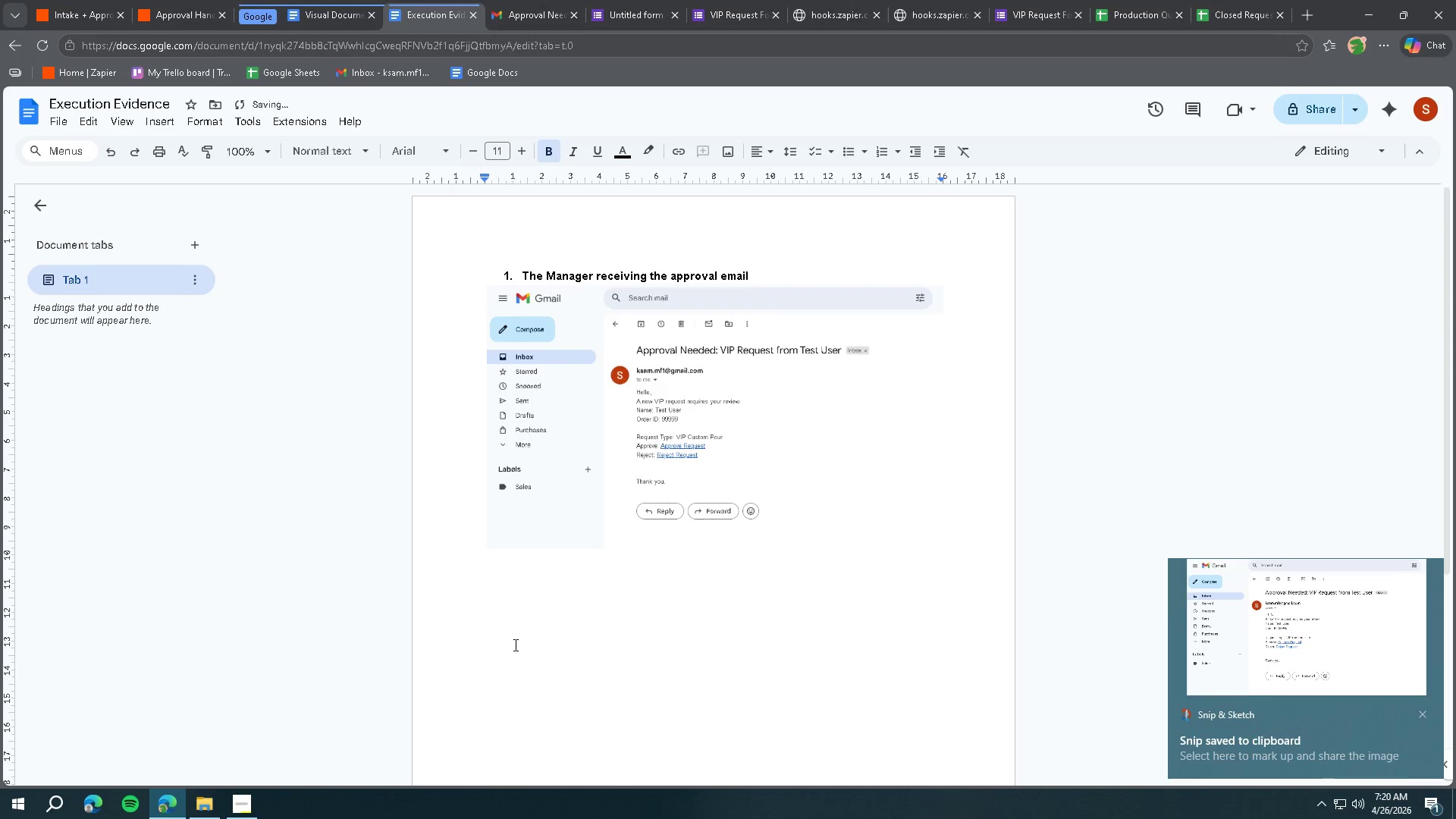 
type(2. The mana)
key(Backspace)
key(Backspace)
key(Backspace)
key(Backspace)
type(manager clicking approved)
 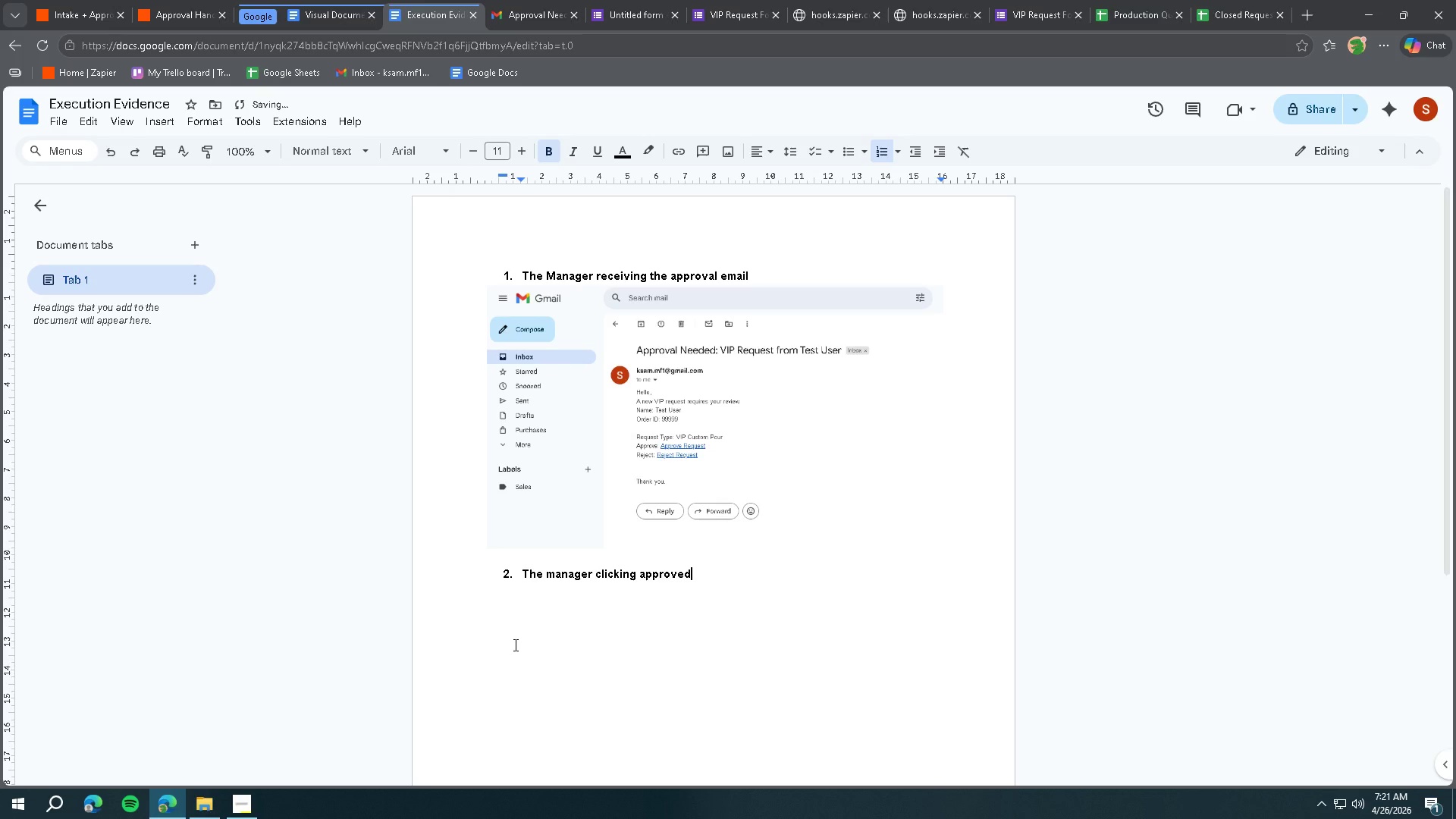 
key(Enter)
 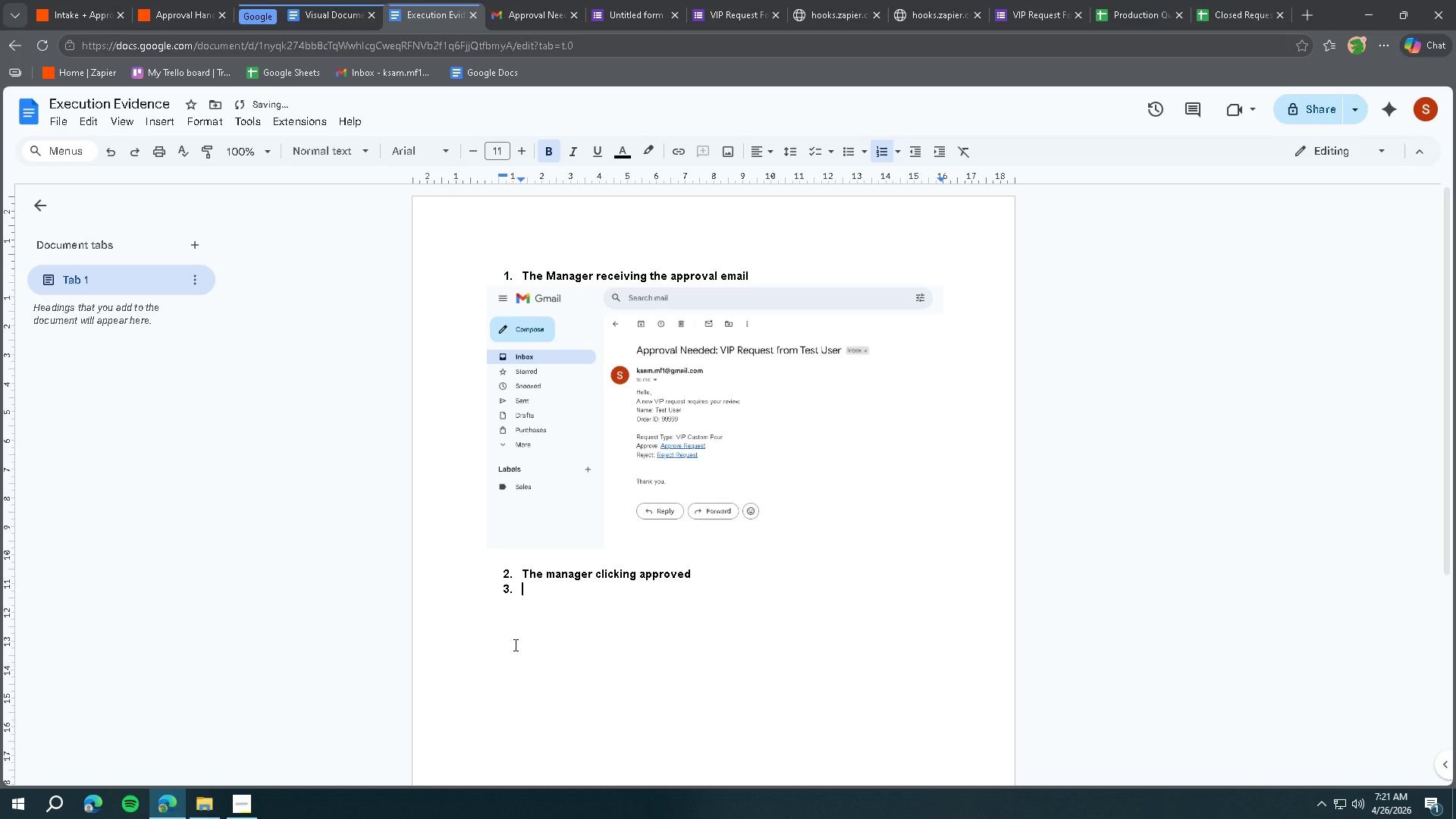 
key(Enter)
 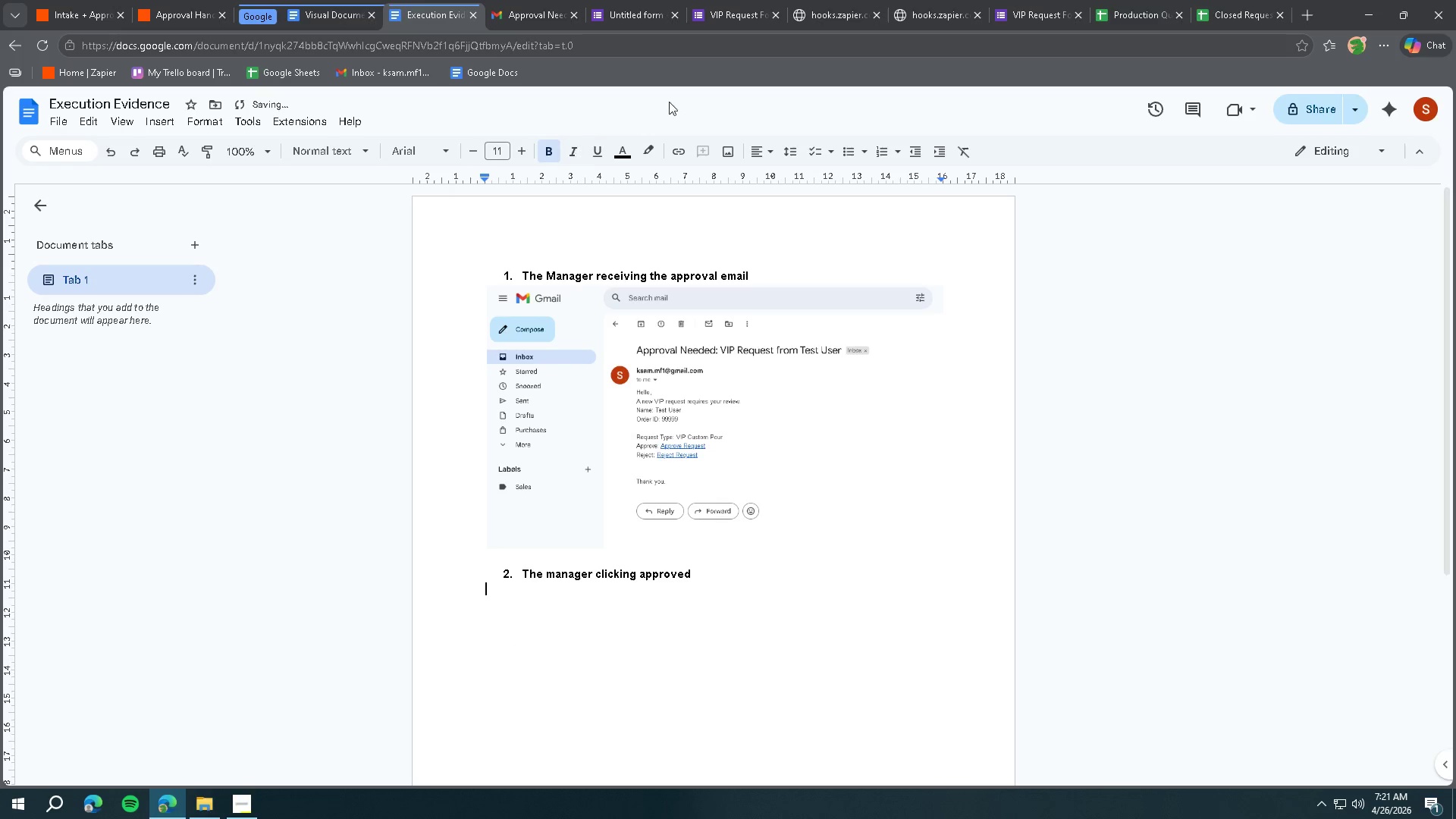 
left_click([817, 14])
 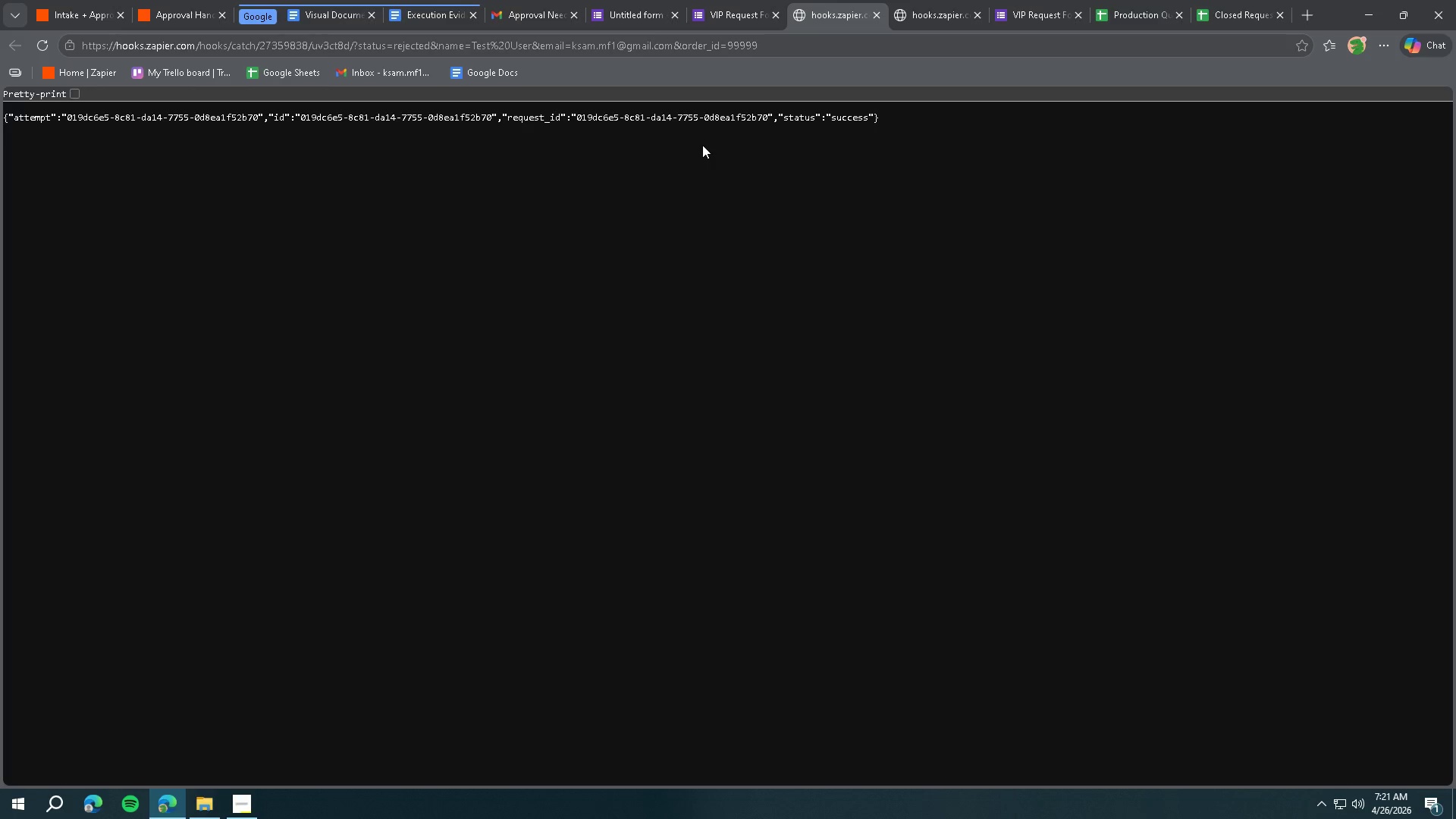 
key(Meta+Shift+ShiftLeft)
 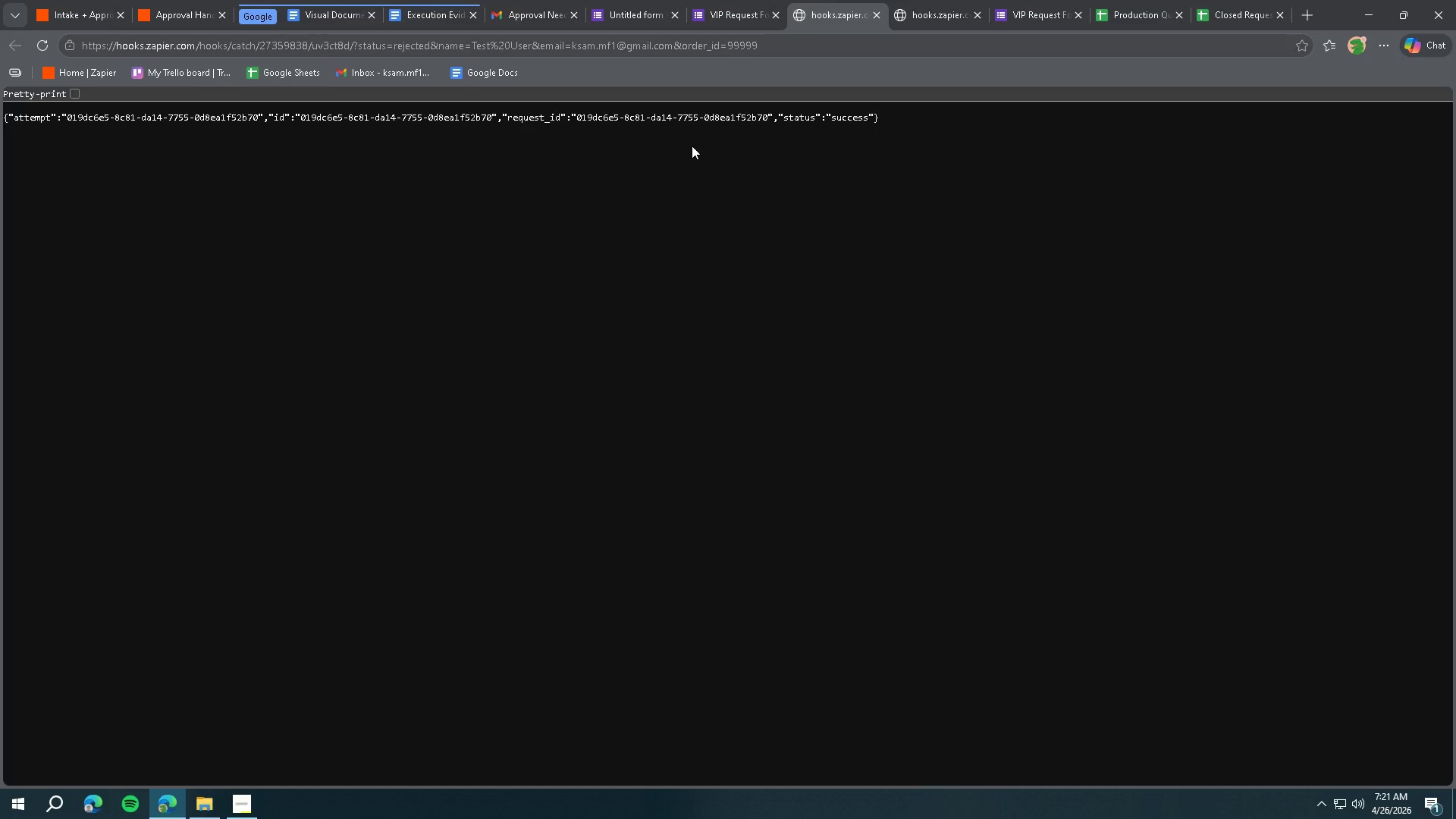 
key(Meta+Shift+S)
 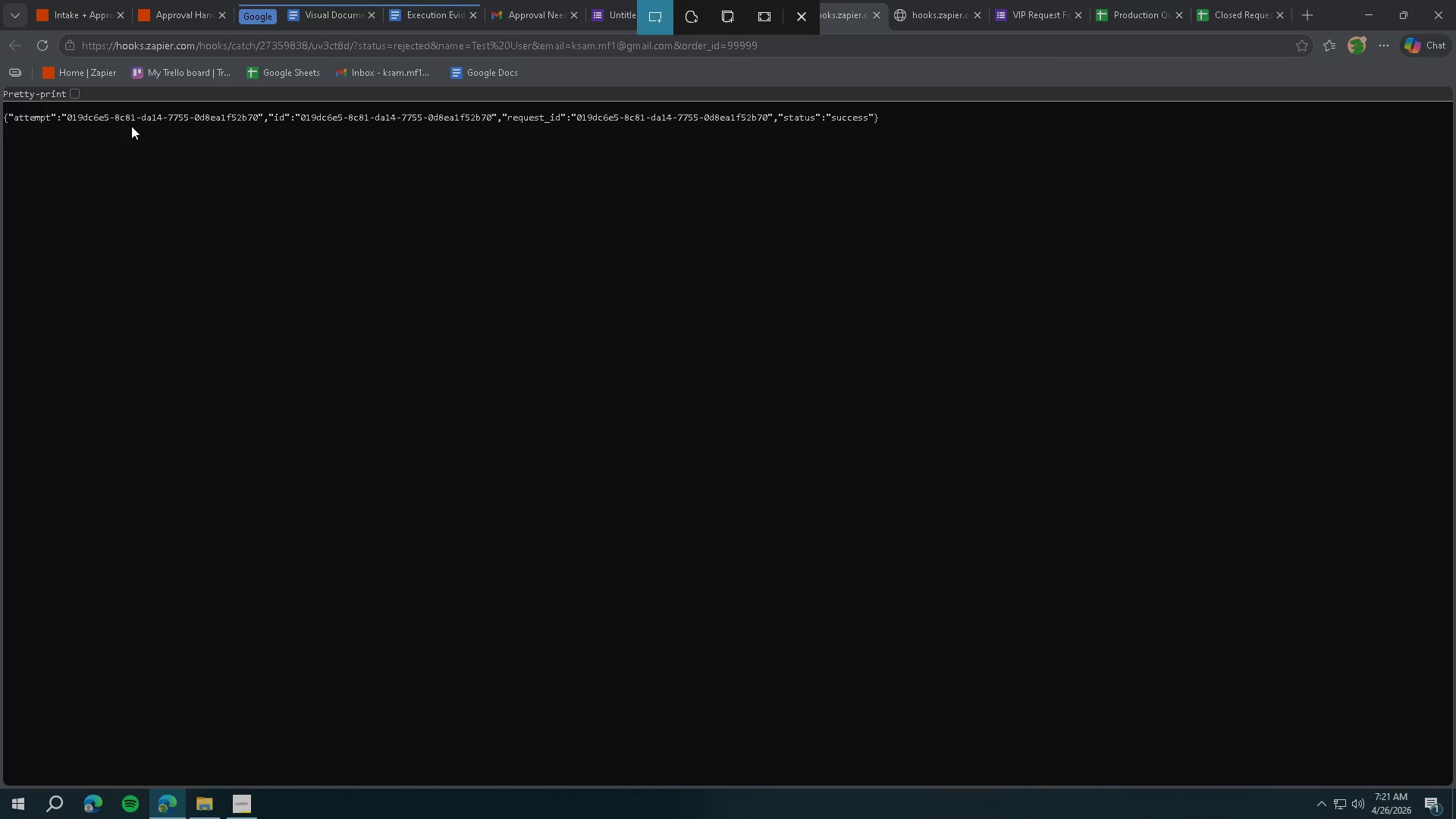 
key(Escape)
 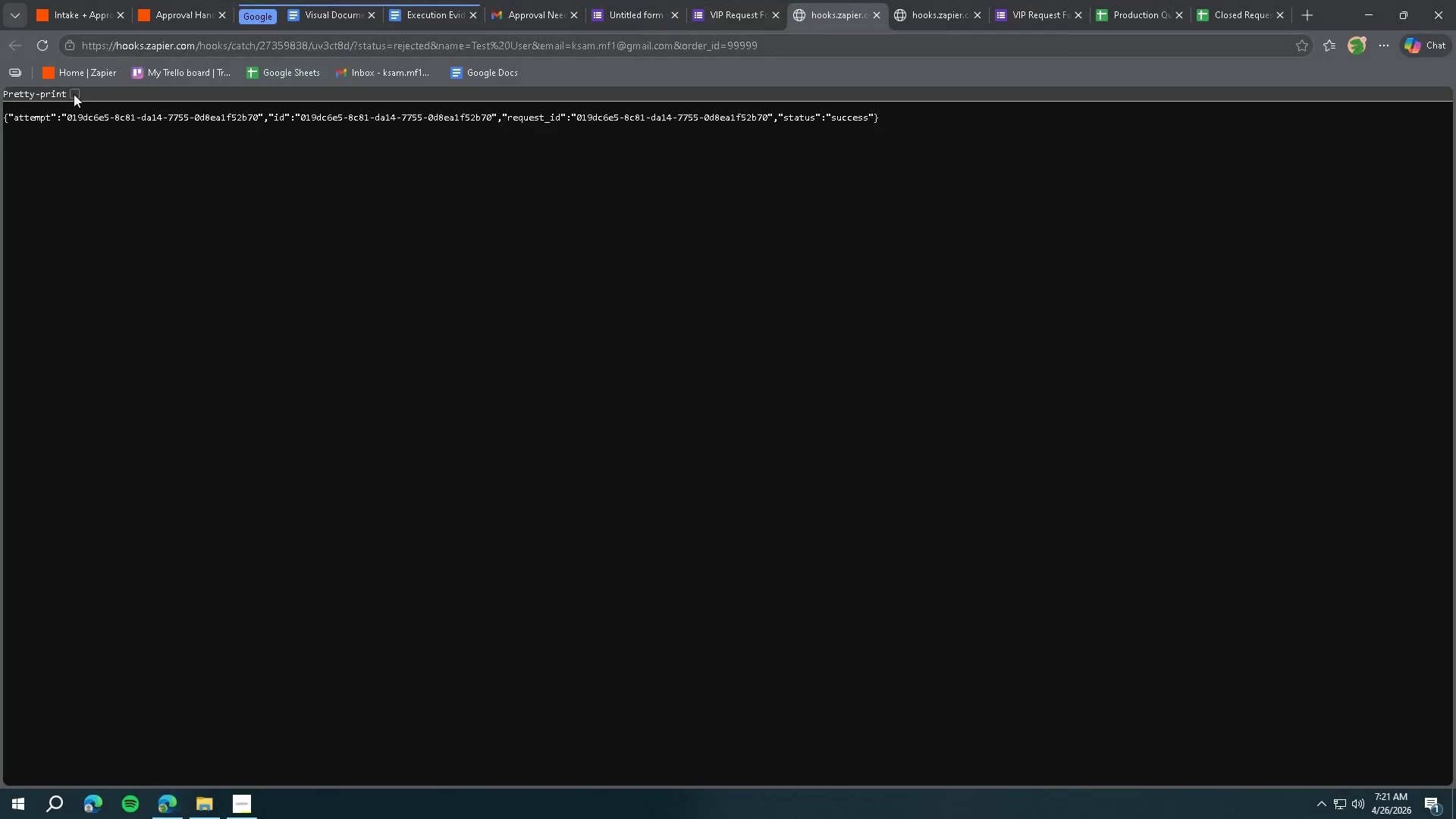 
left_click([74, 94])
 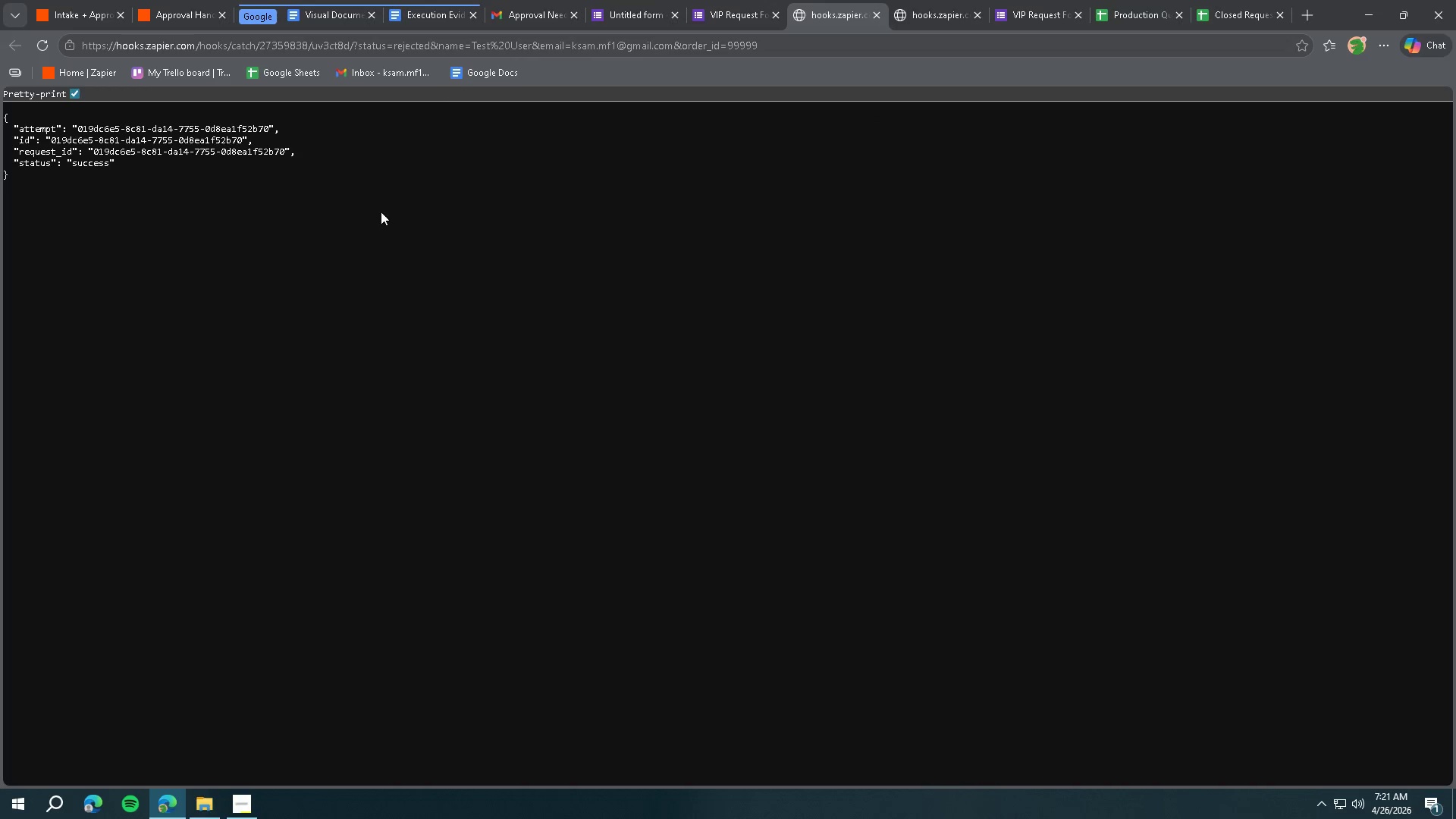 
key(Meta+MetaLeft)
 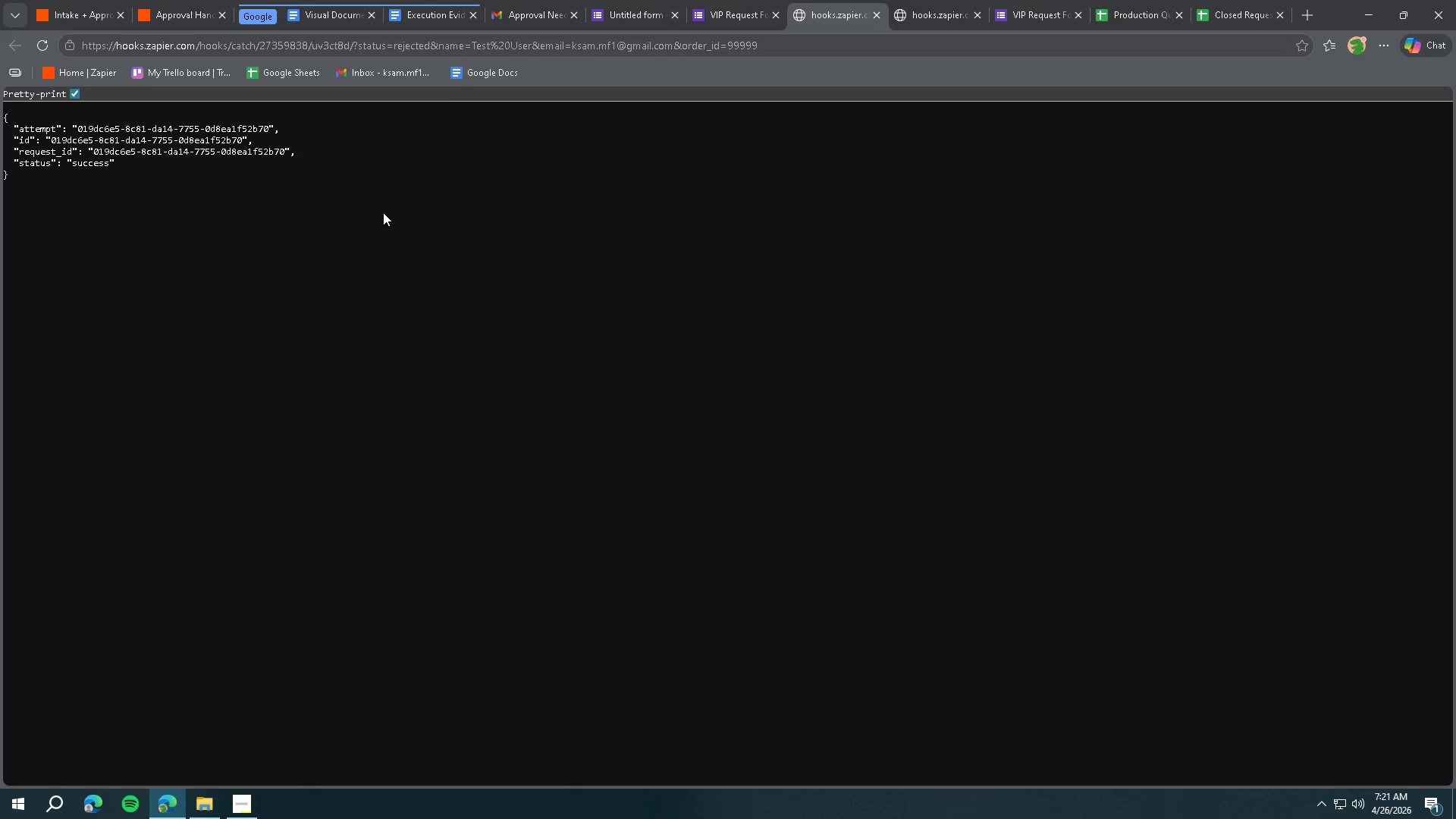 
key(Meta+Shift+ShiftLeft)
 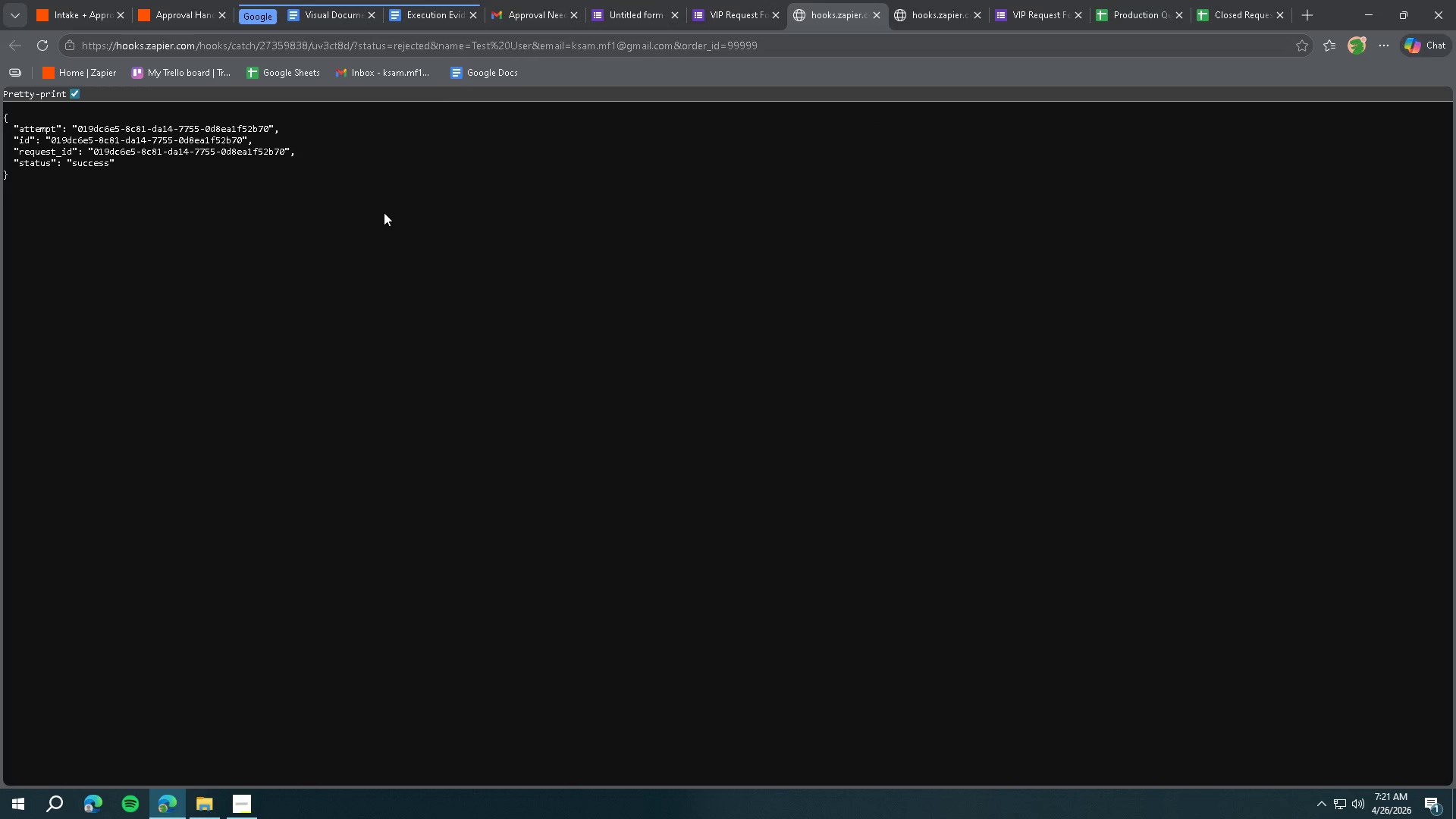 
key(Meta+Shift+S)
 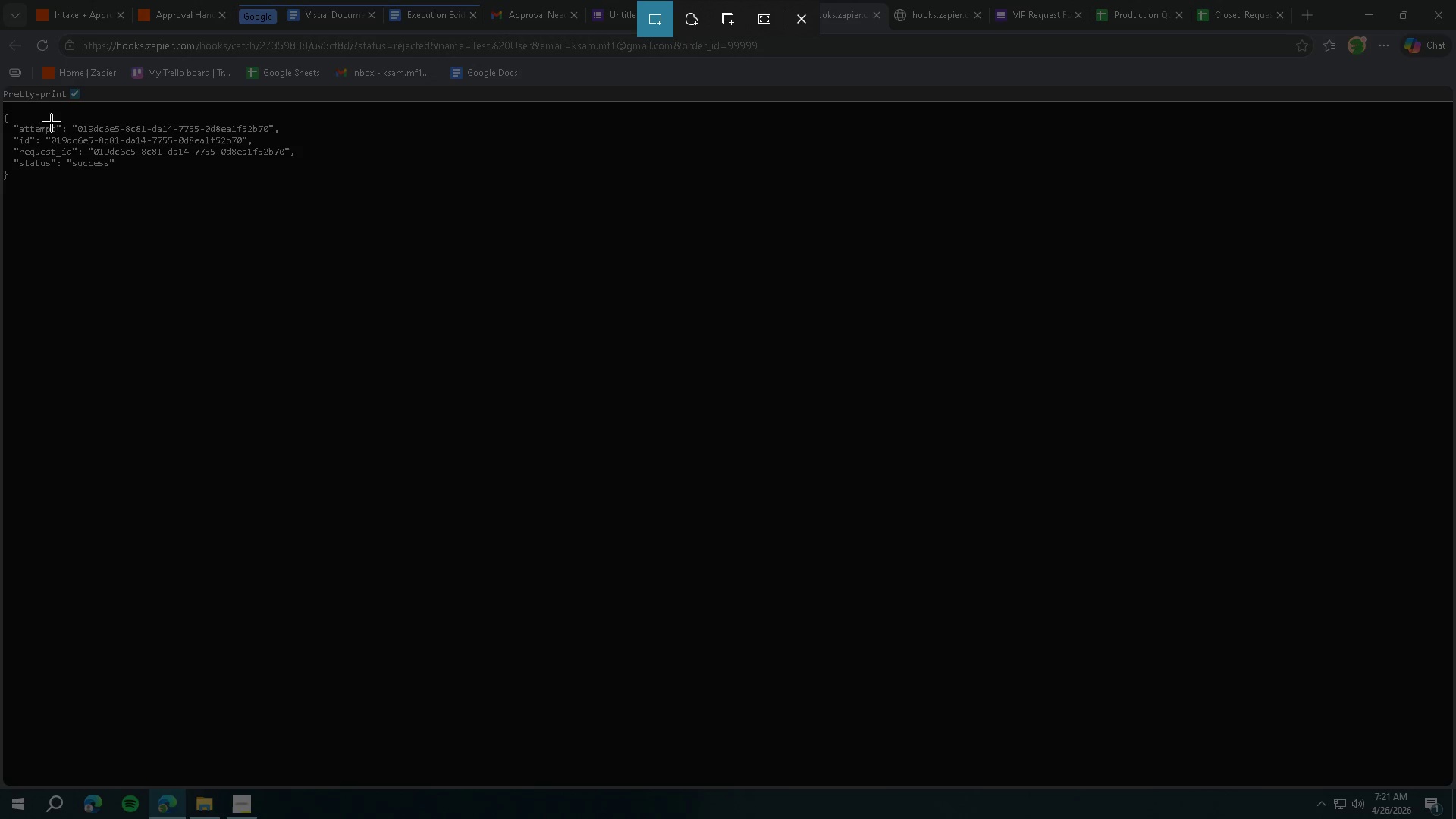 
wait(5.17)
 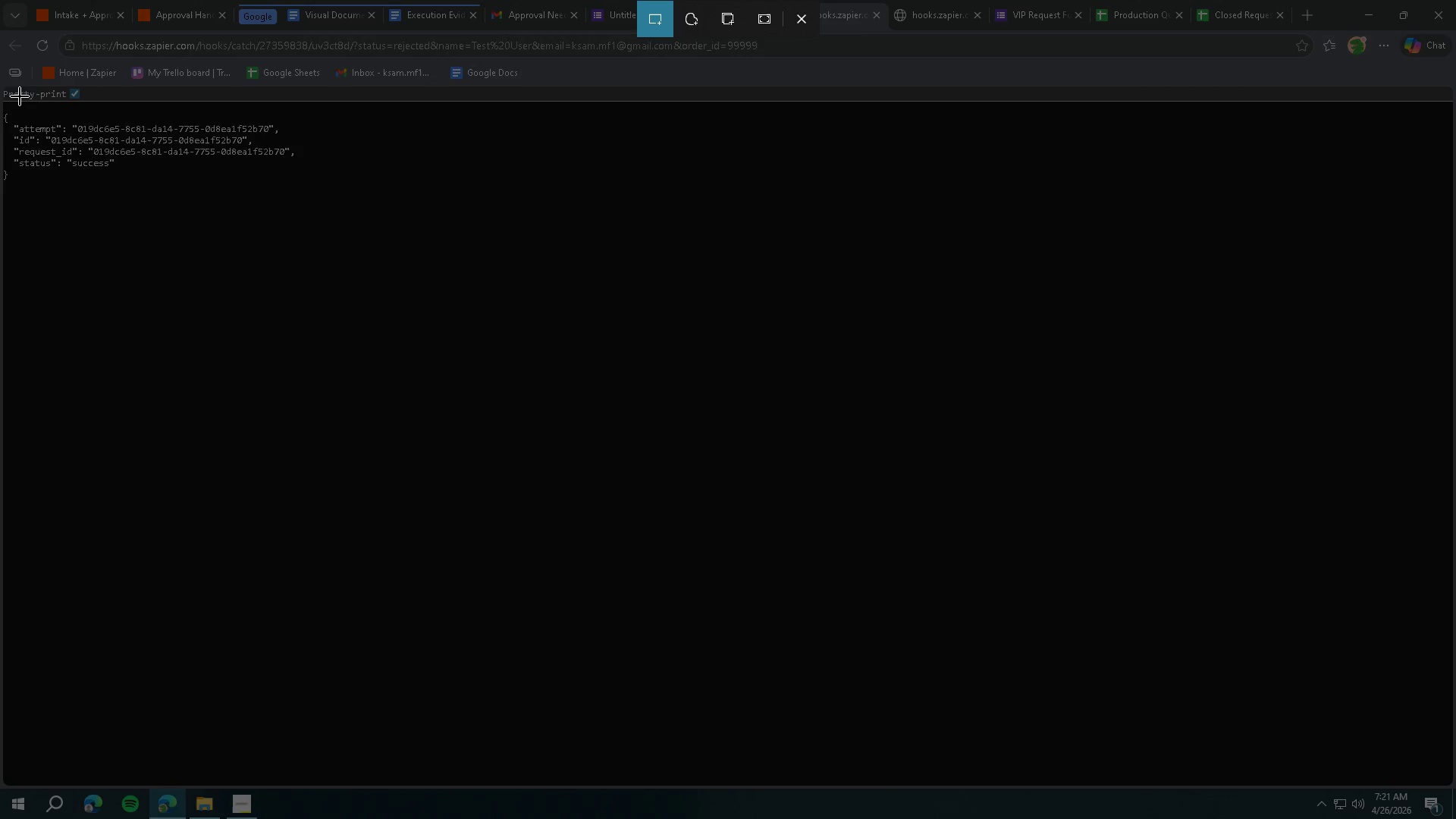 
left_click_drag(start_coordinate=[0, 93], to_coordinate=[547, 297])
 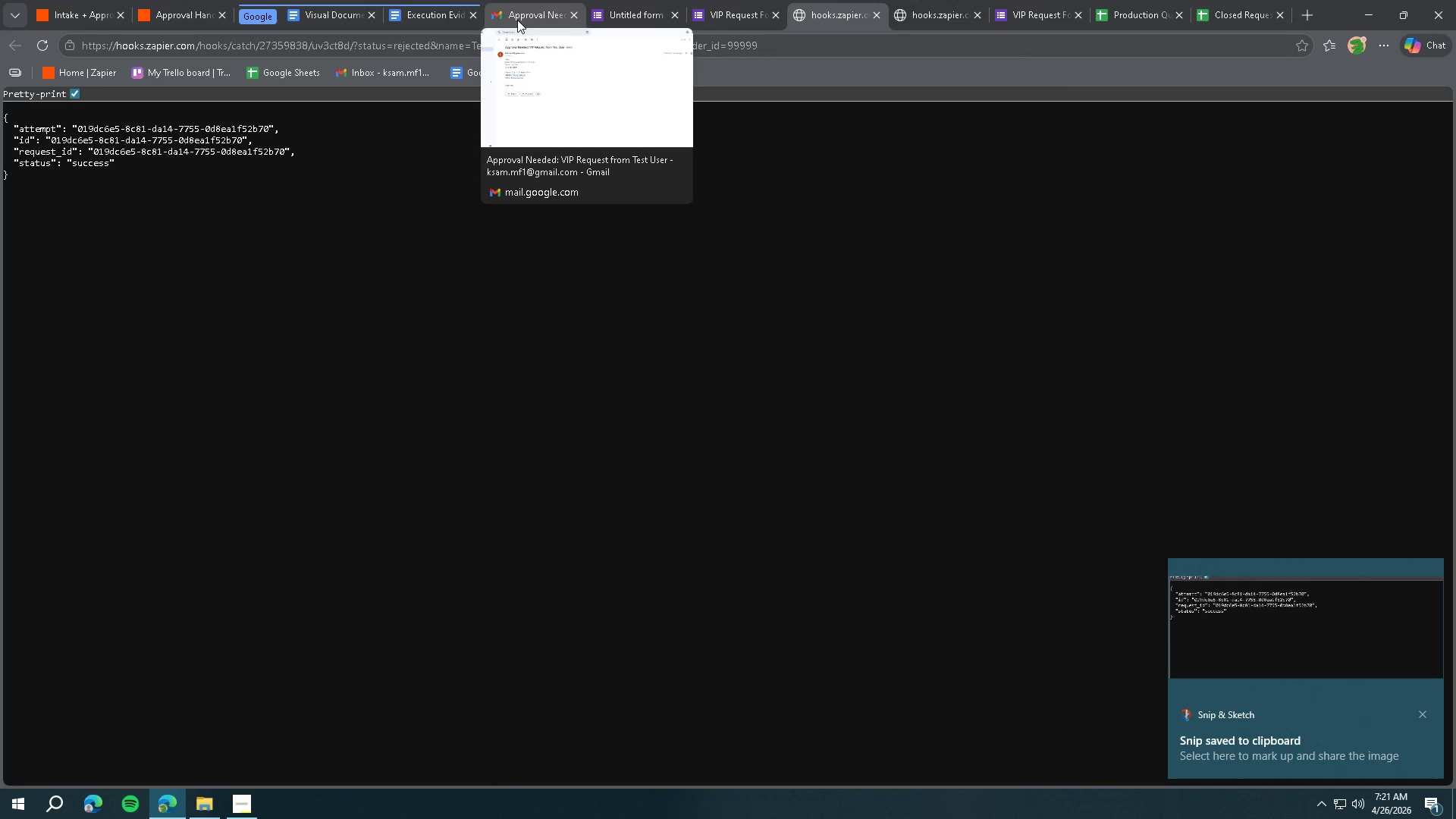 
left_click([418, 18])
 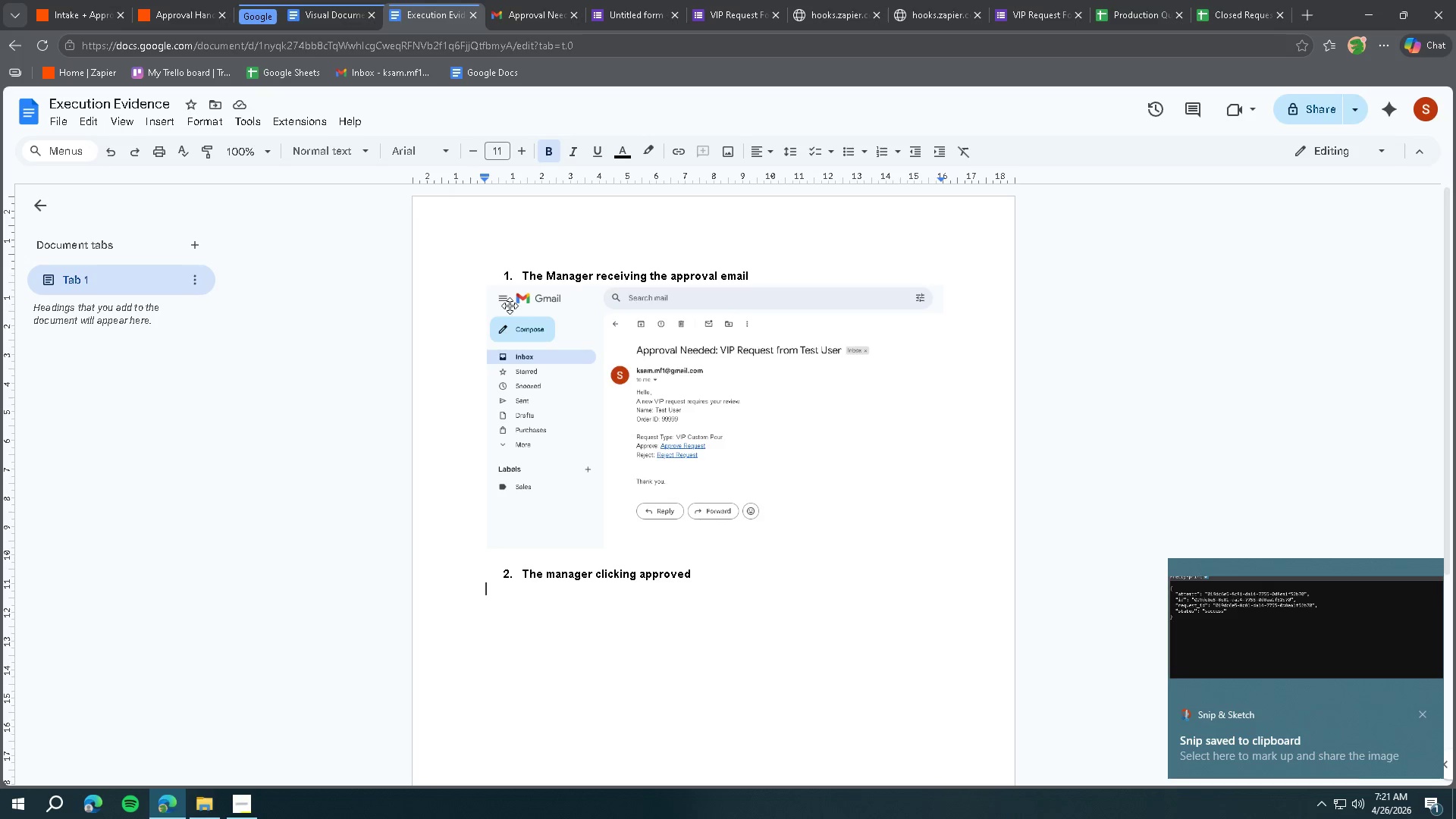 
key(Control+V)
 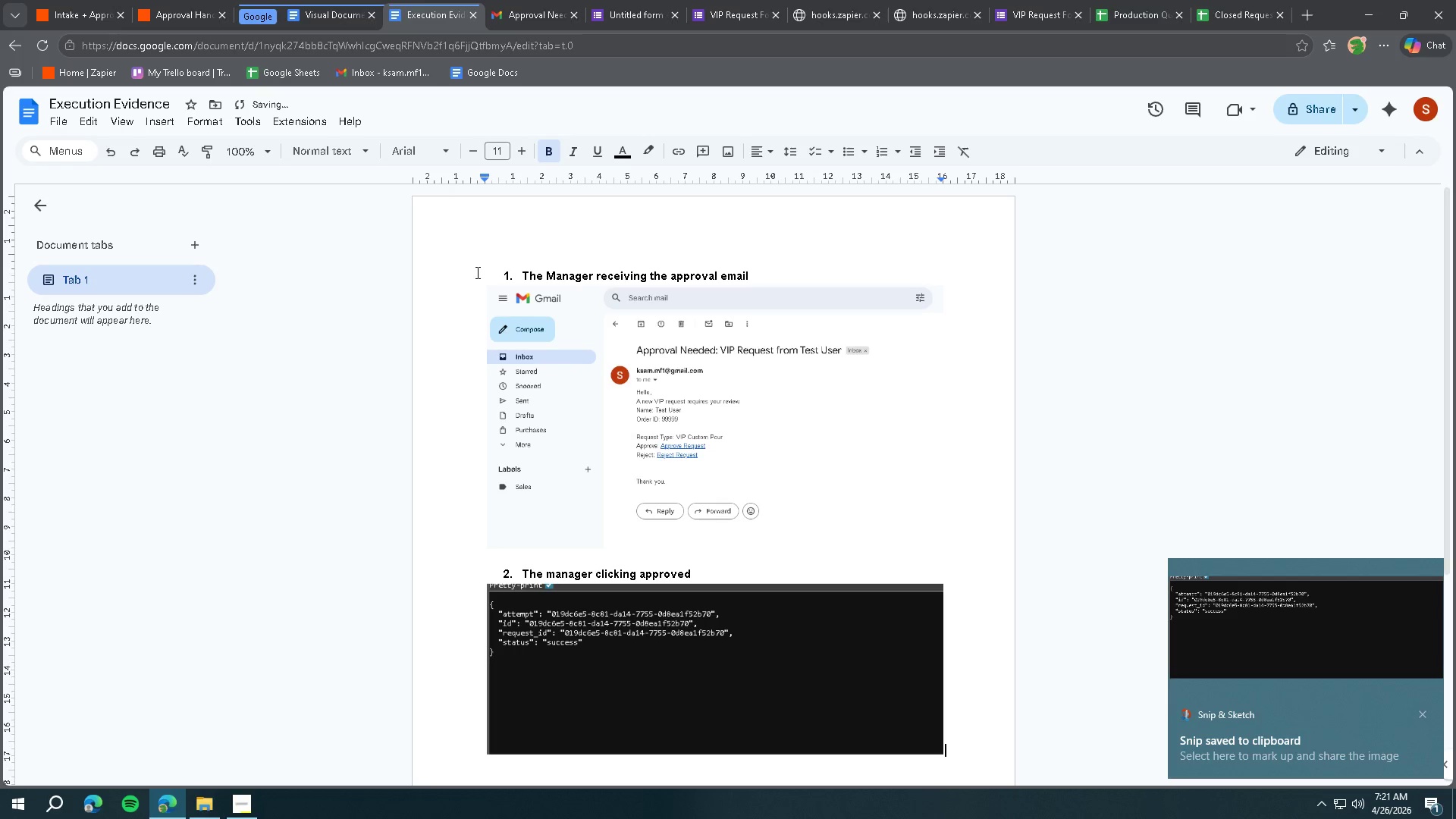 
left_click([238, 809])